 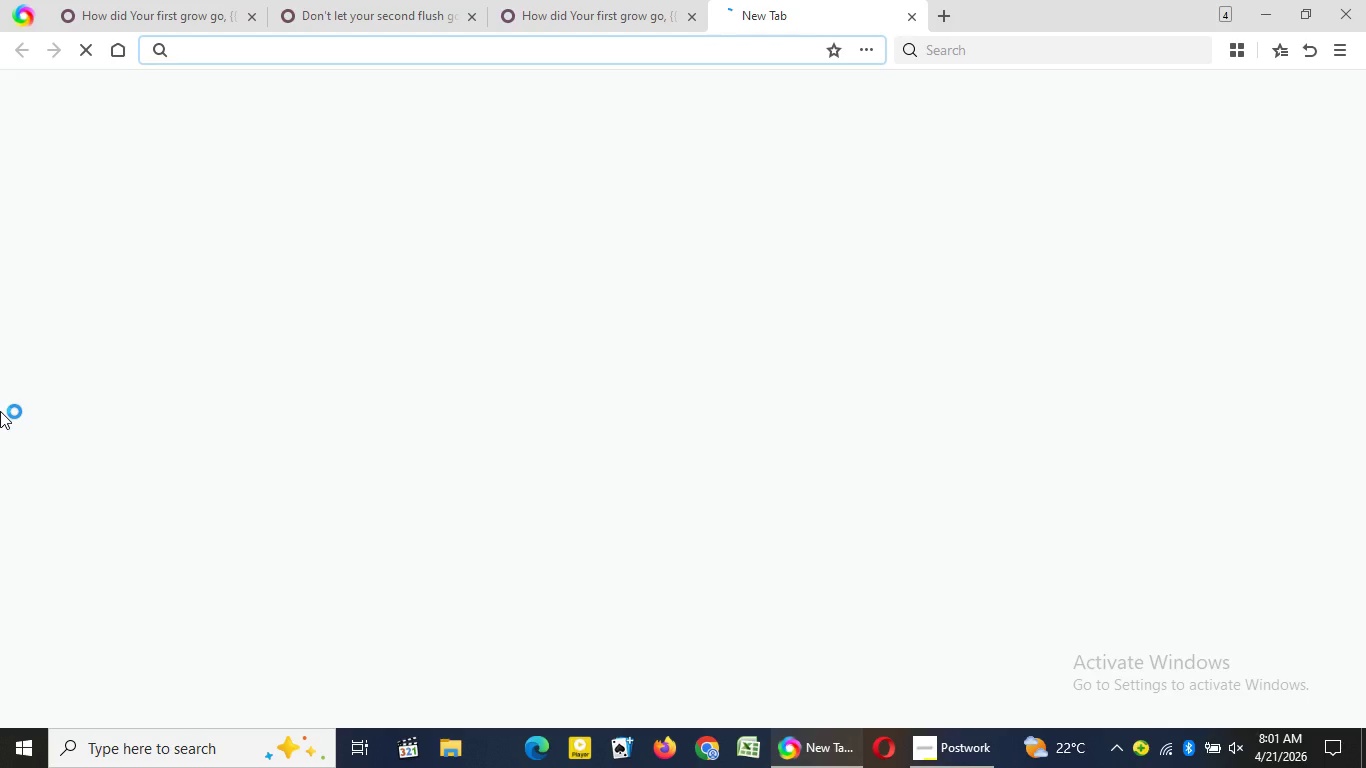 
type(microsoft ex)
 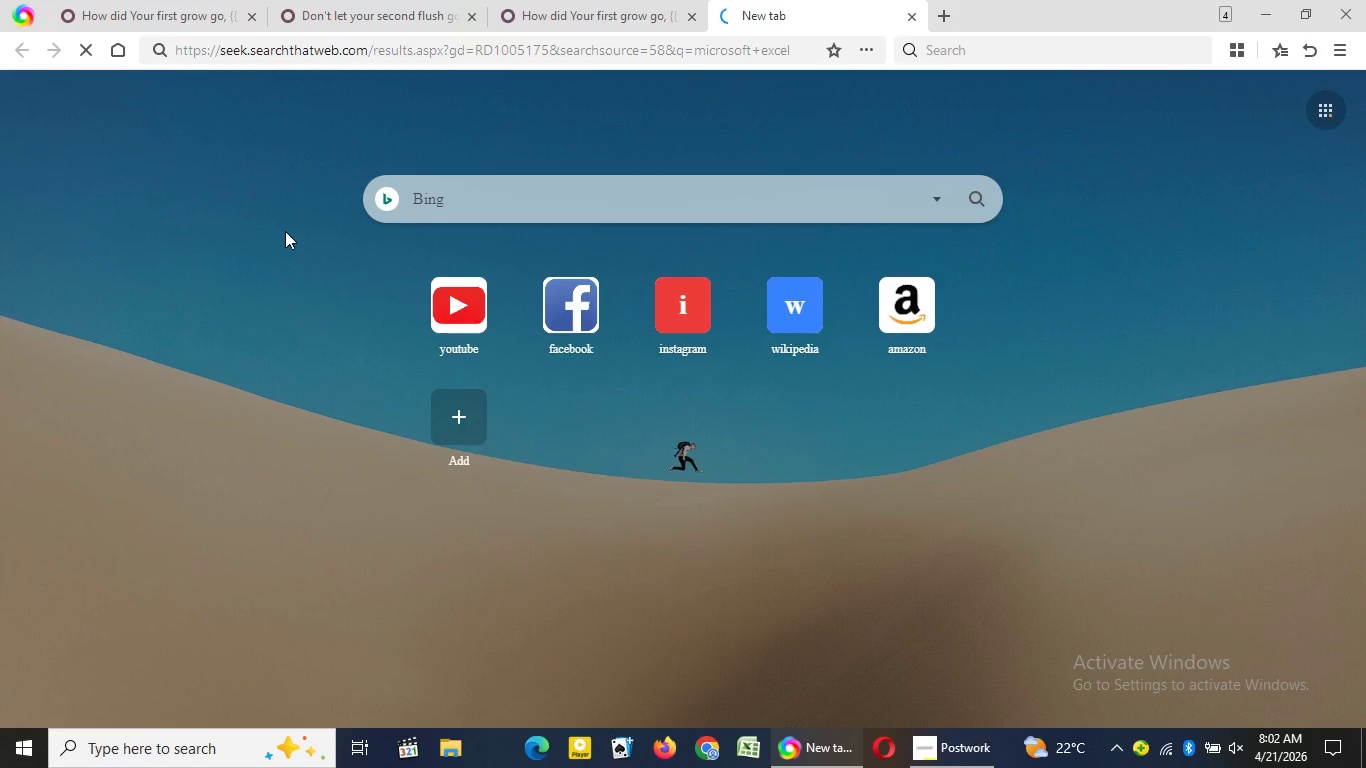 
left_click([285, 231])
 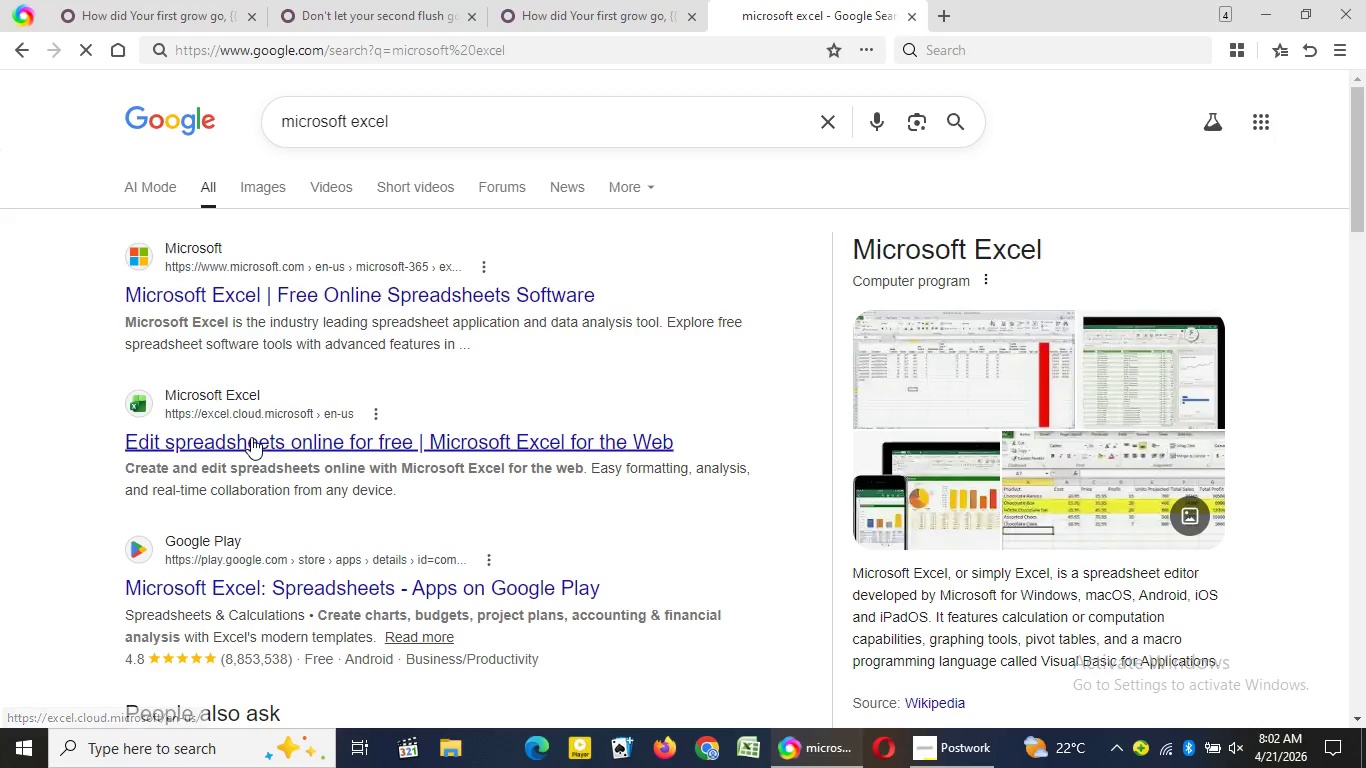 
wait(6.14)
 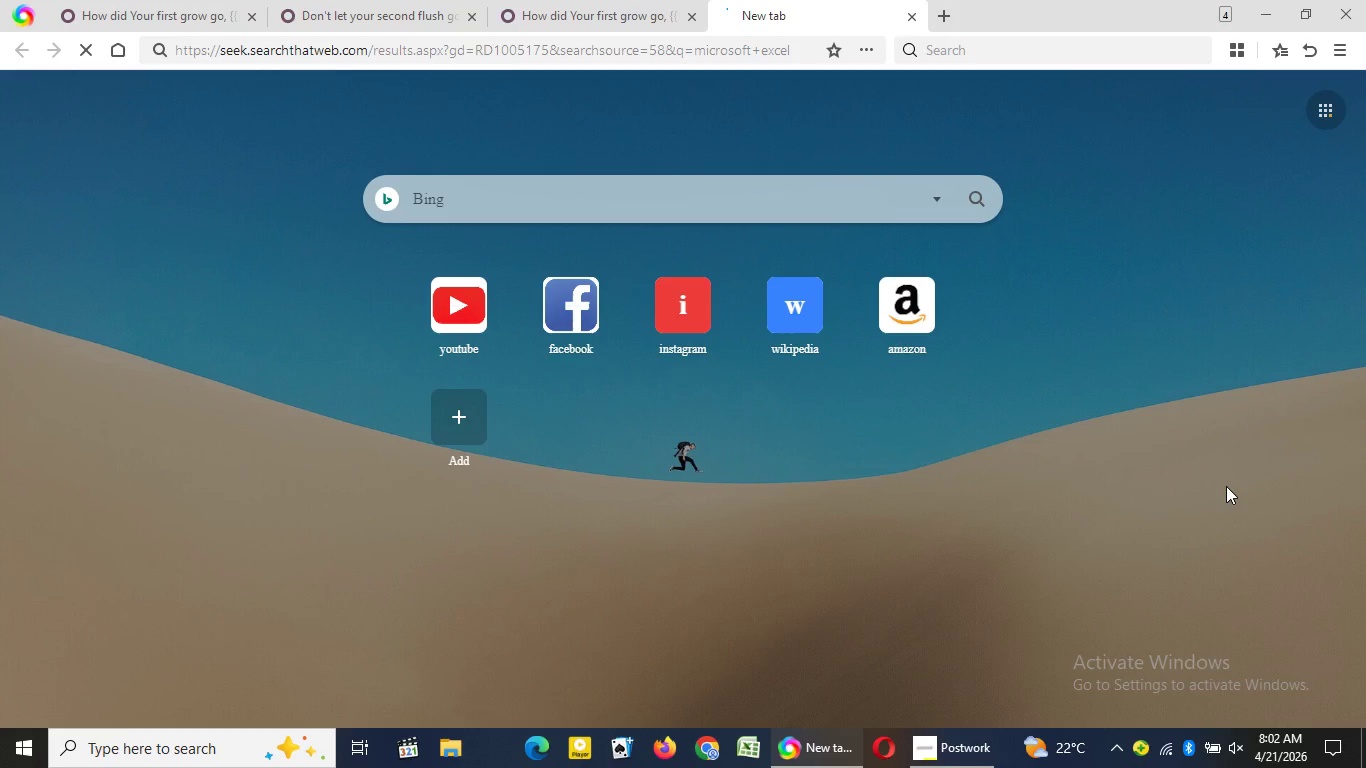 
left_click([251, 437])
 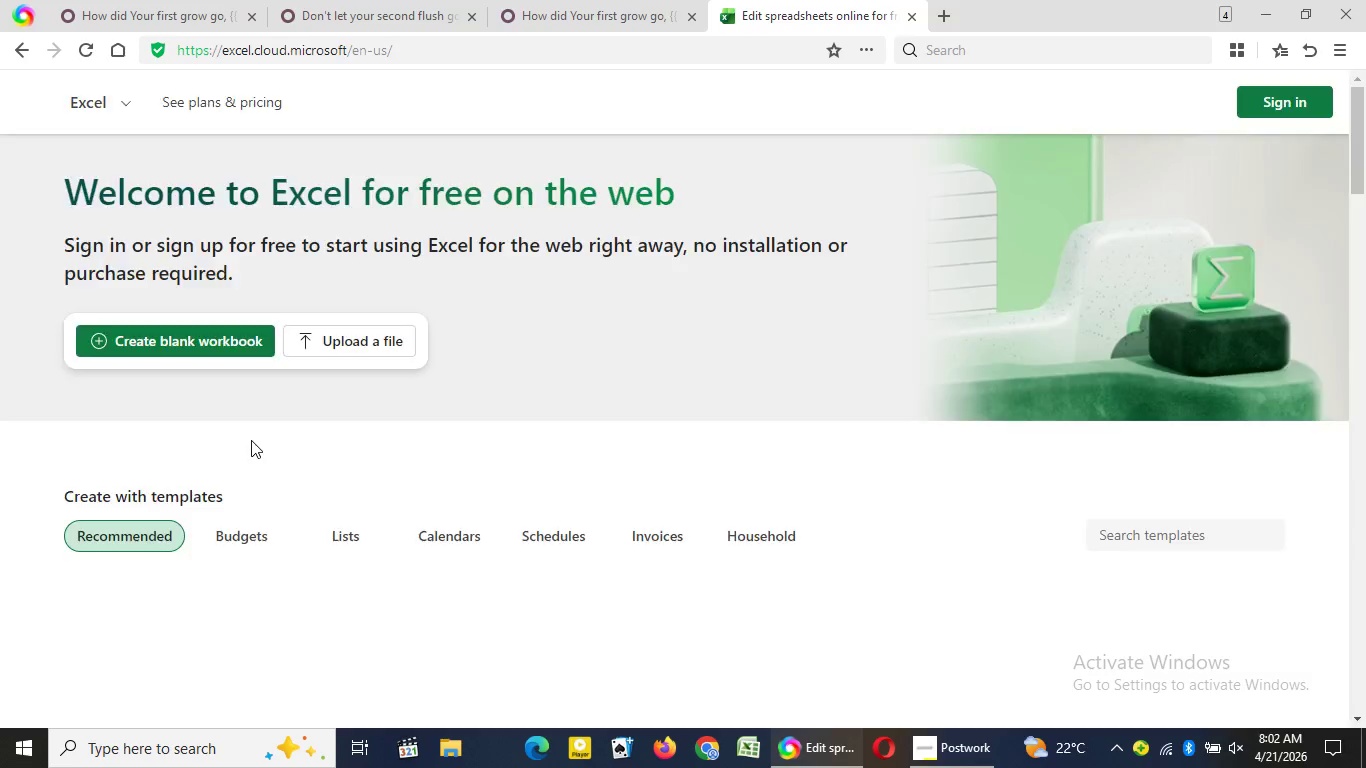 
wait(20.44)
 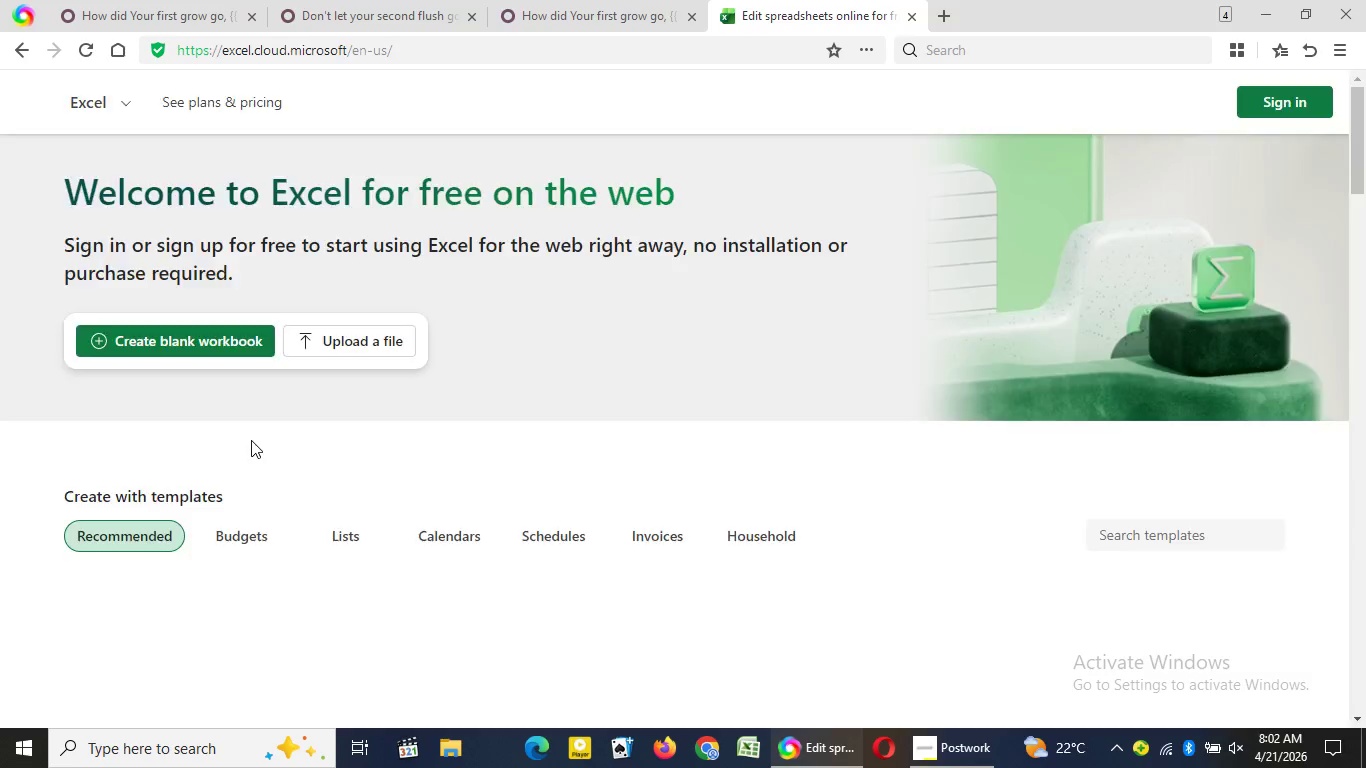 
left_click([199, 330])
 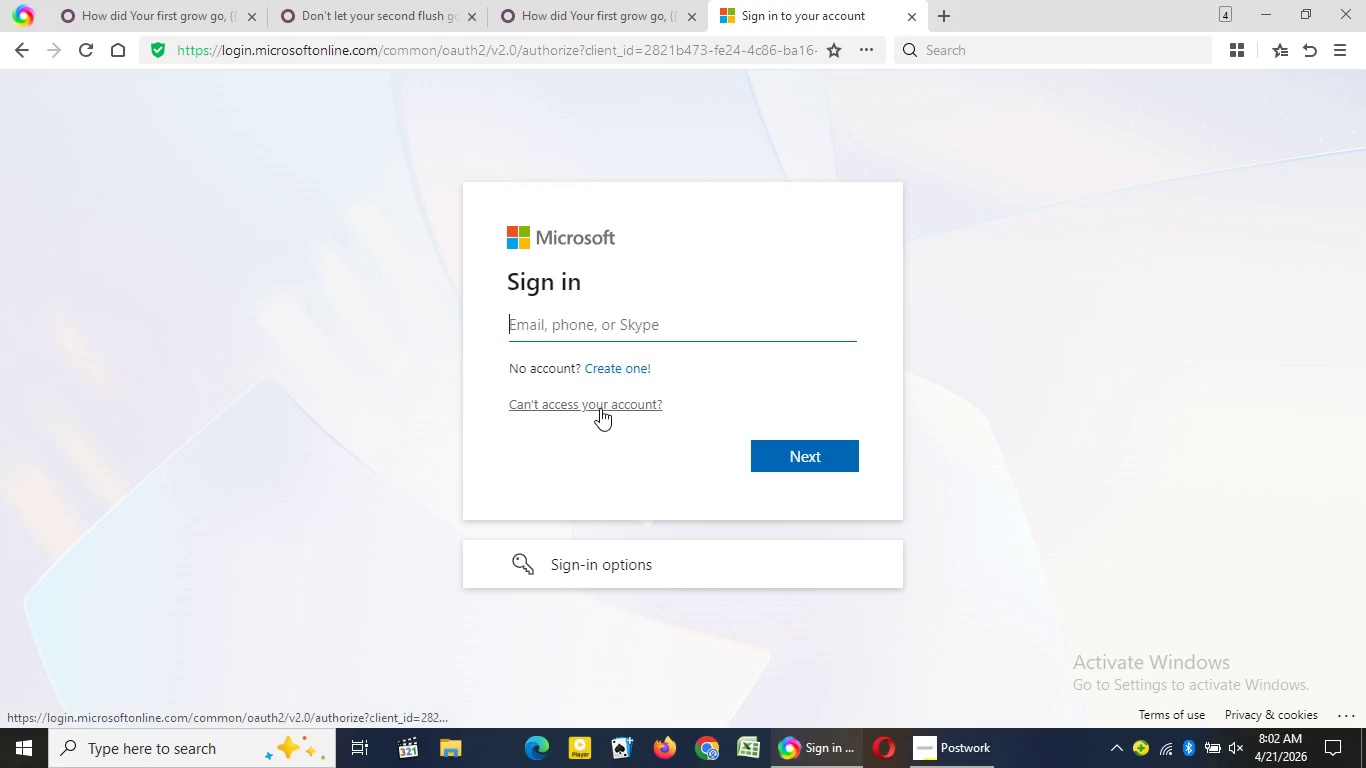 
wait(19.22)
 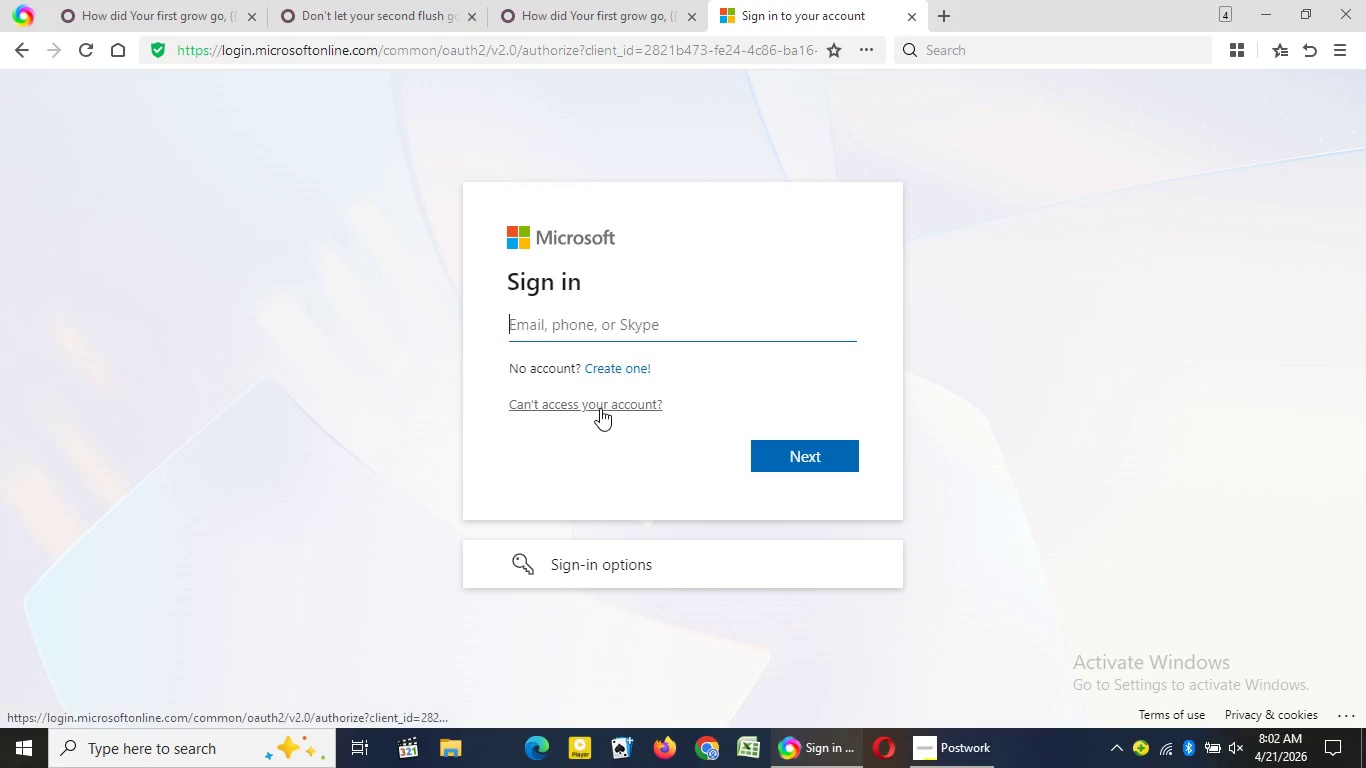 
left_click([661, 552])
 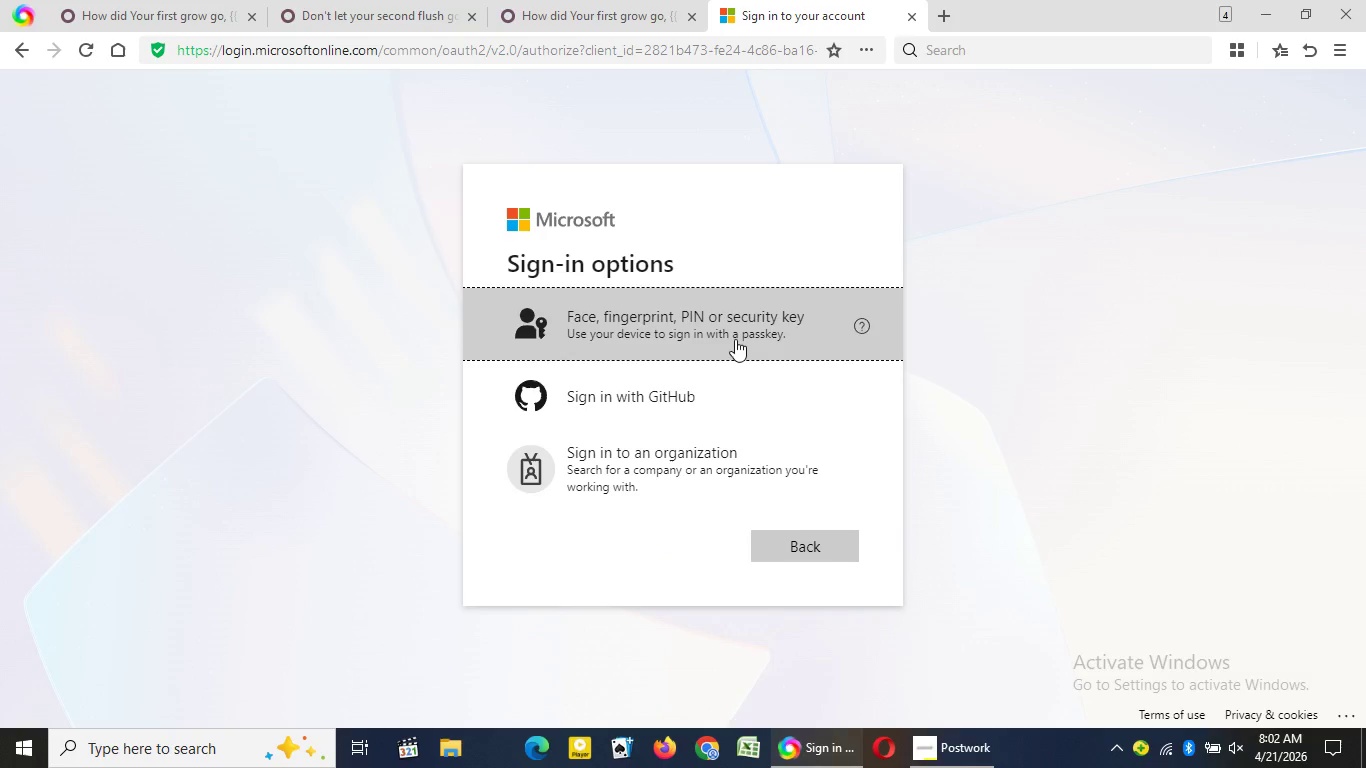 
wait(12.42)
 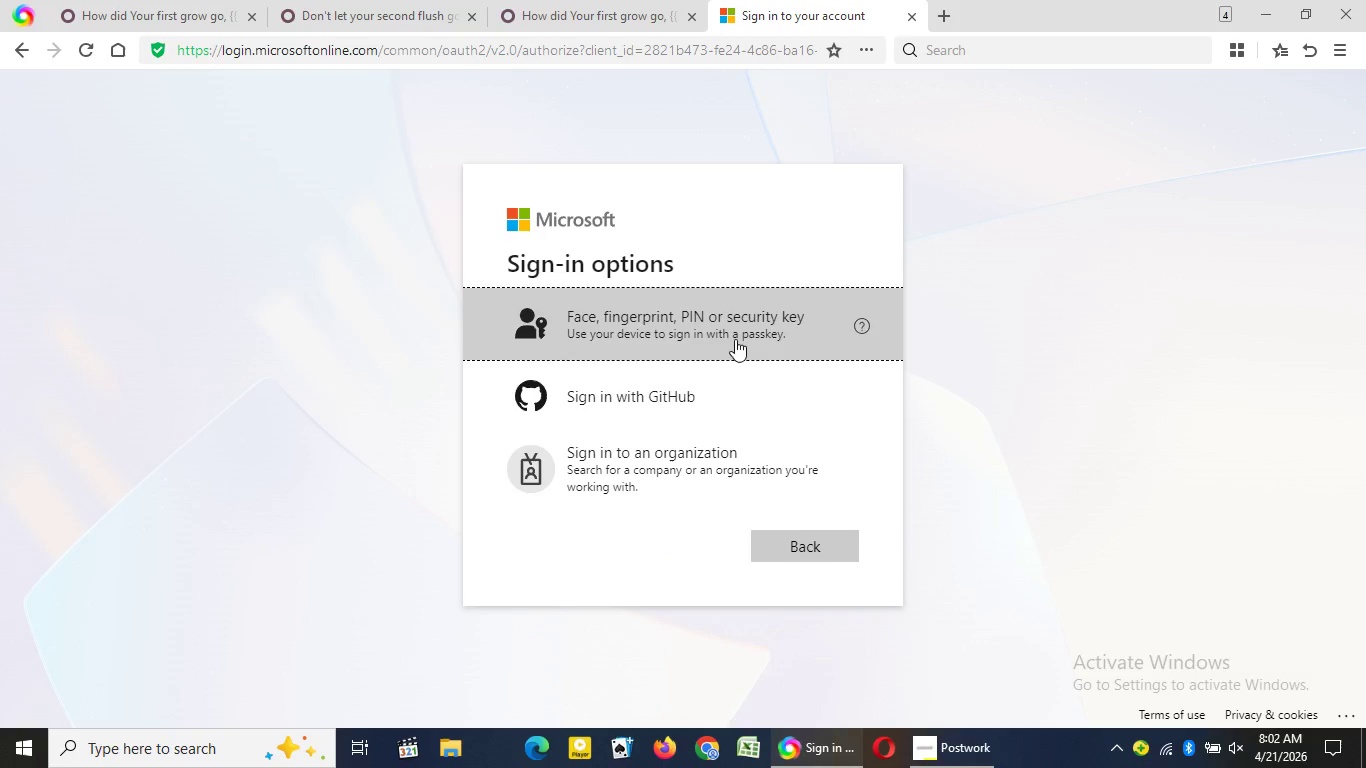 
left_click([739, 337])
 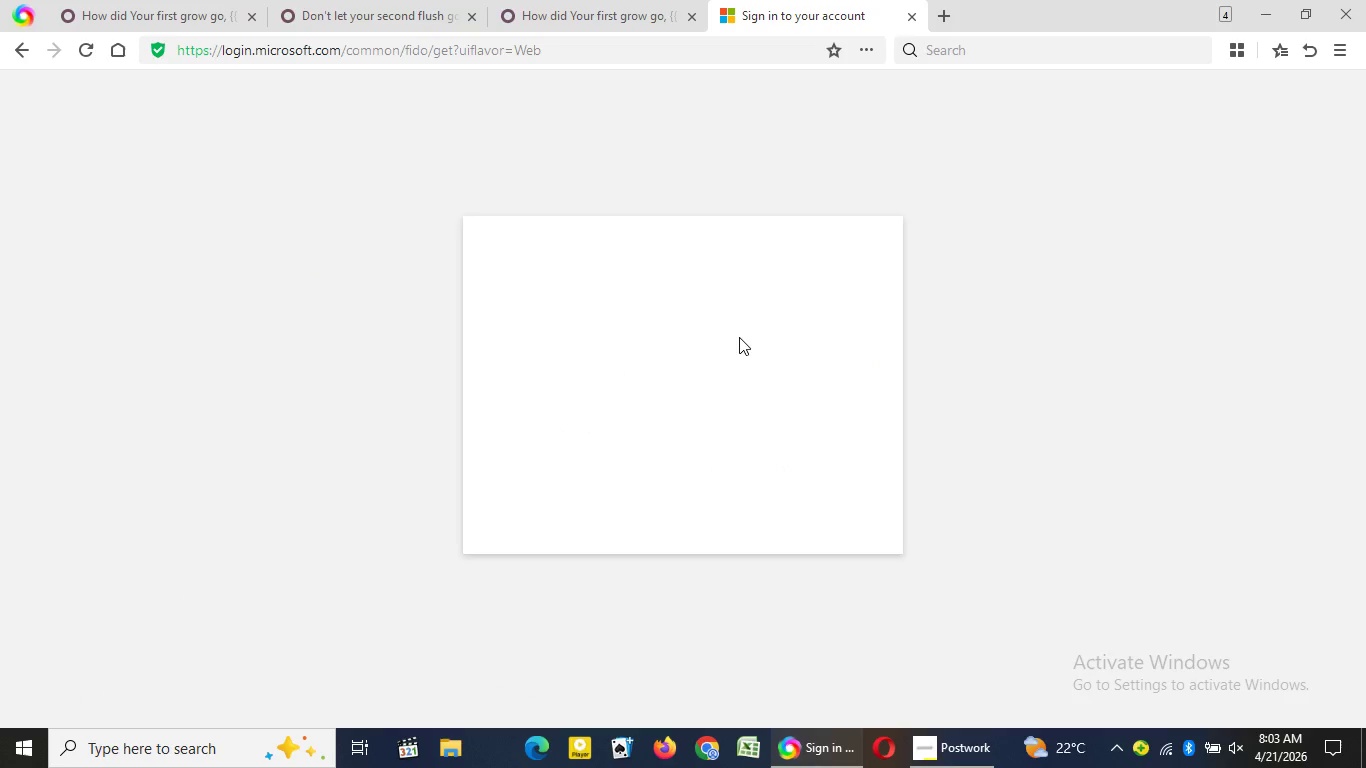 
wait(9.62)
 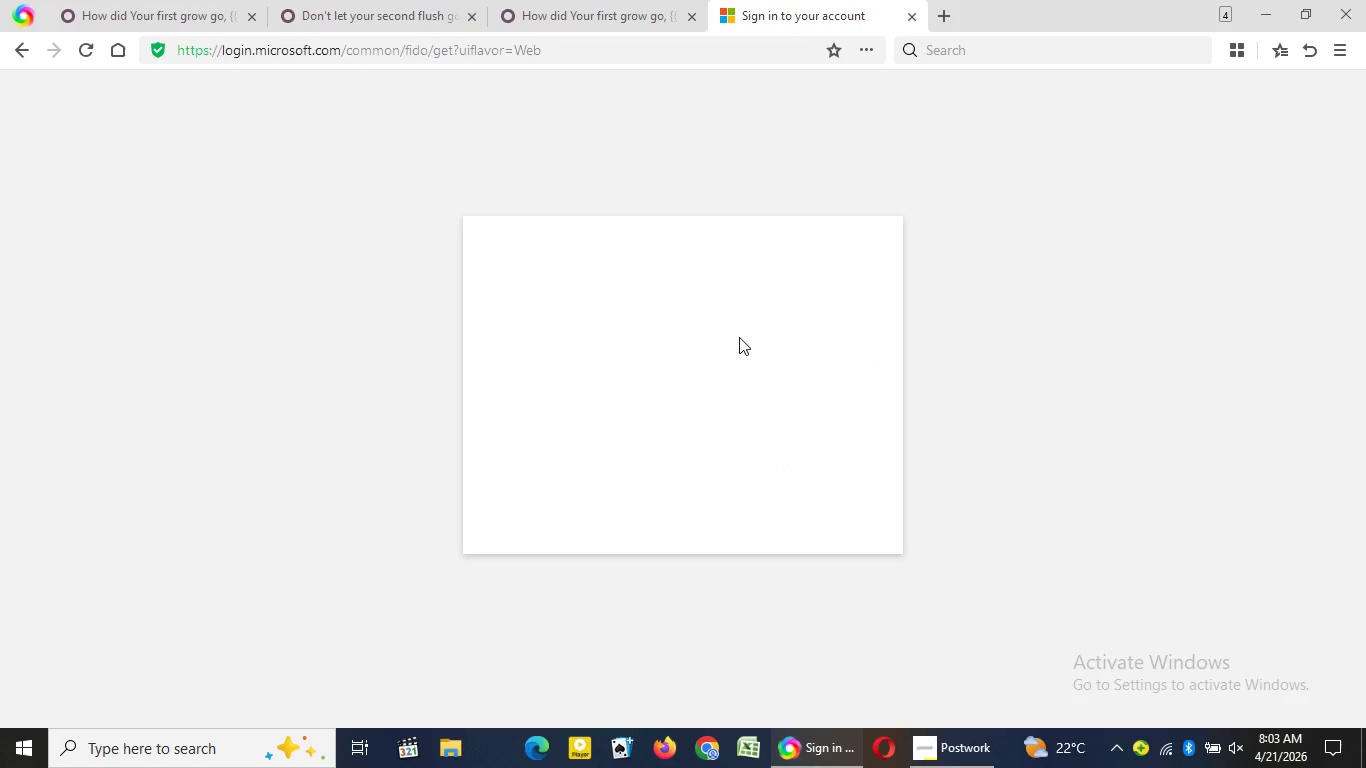 
left_click([914, 16])
 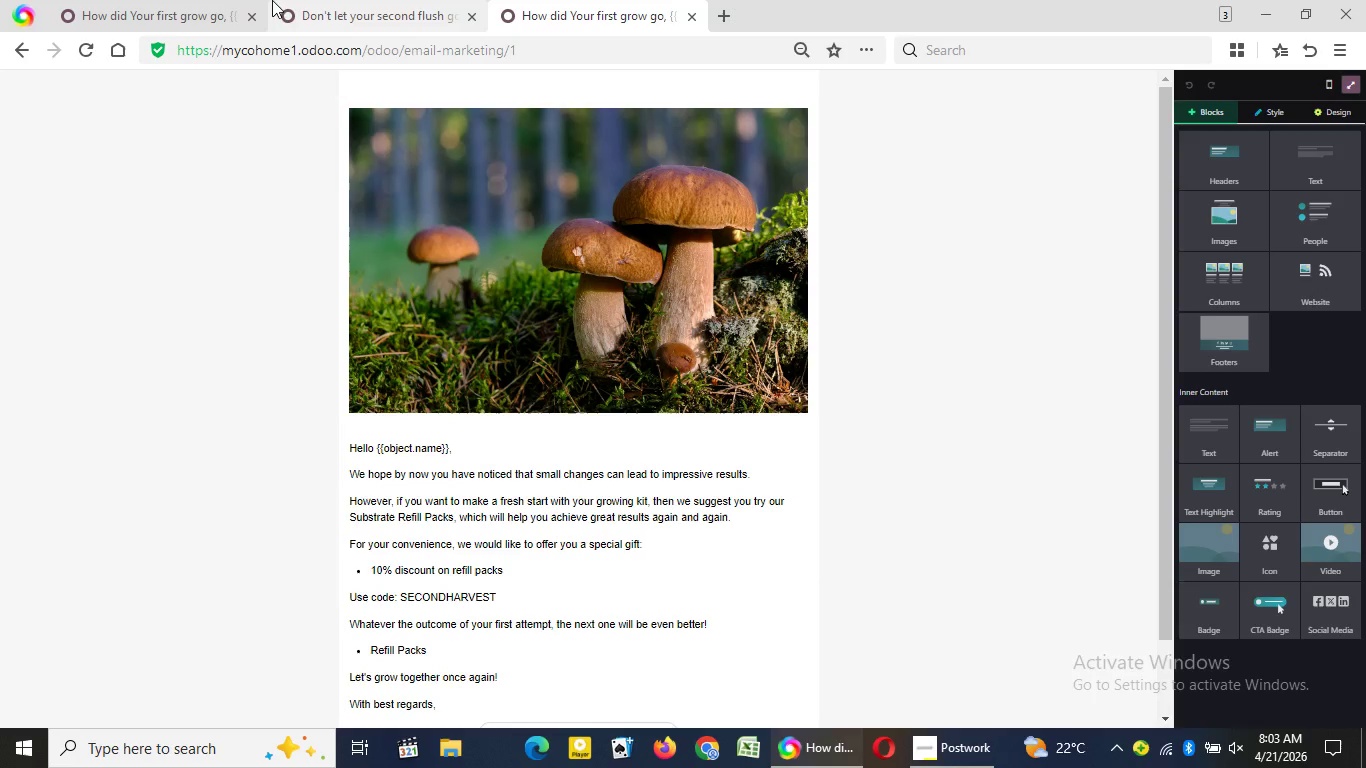 
scroll: coordinate [722, 374], scroll_direction: none, amount: 0.0
 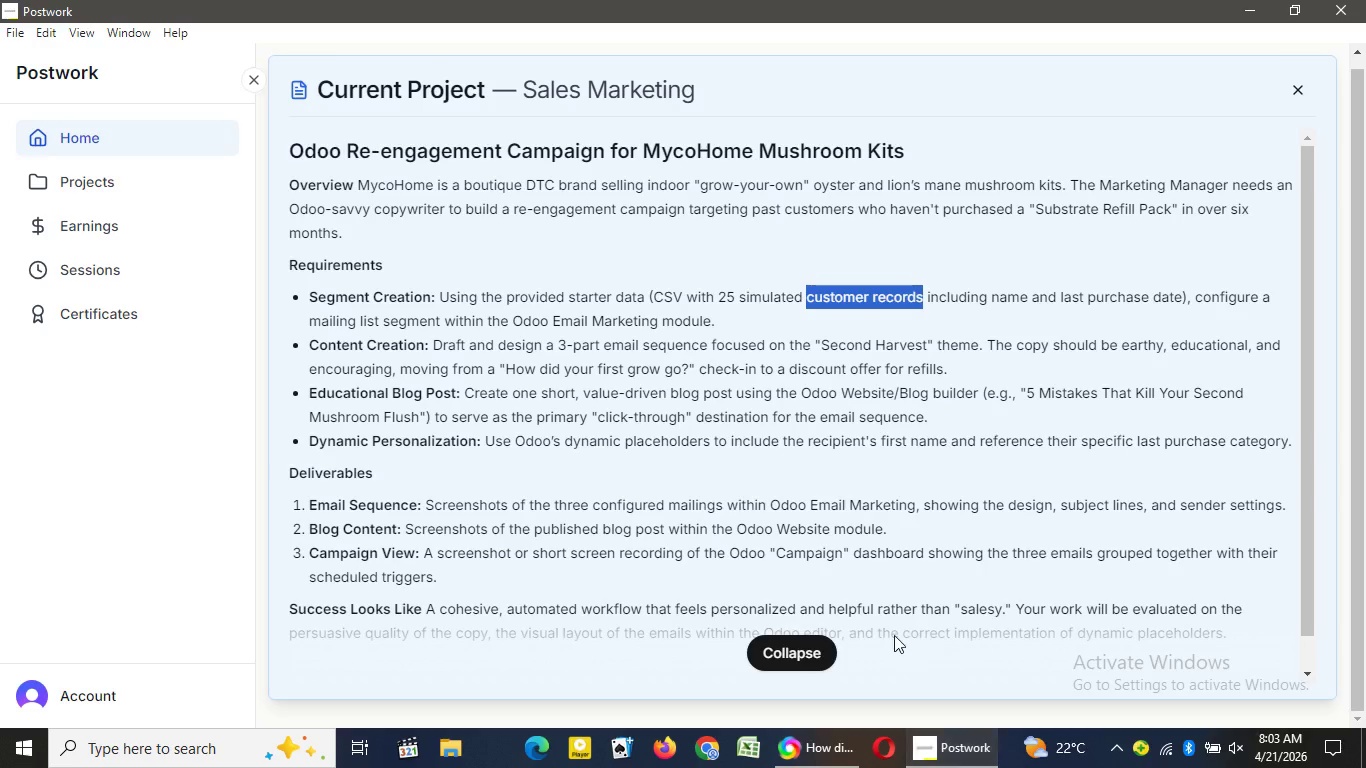 
left_click([935, 739])